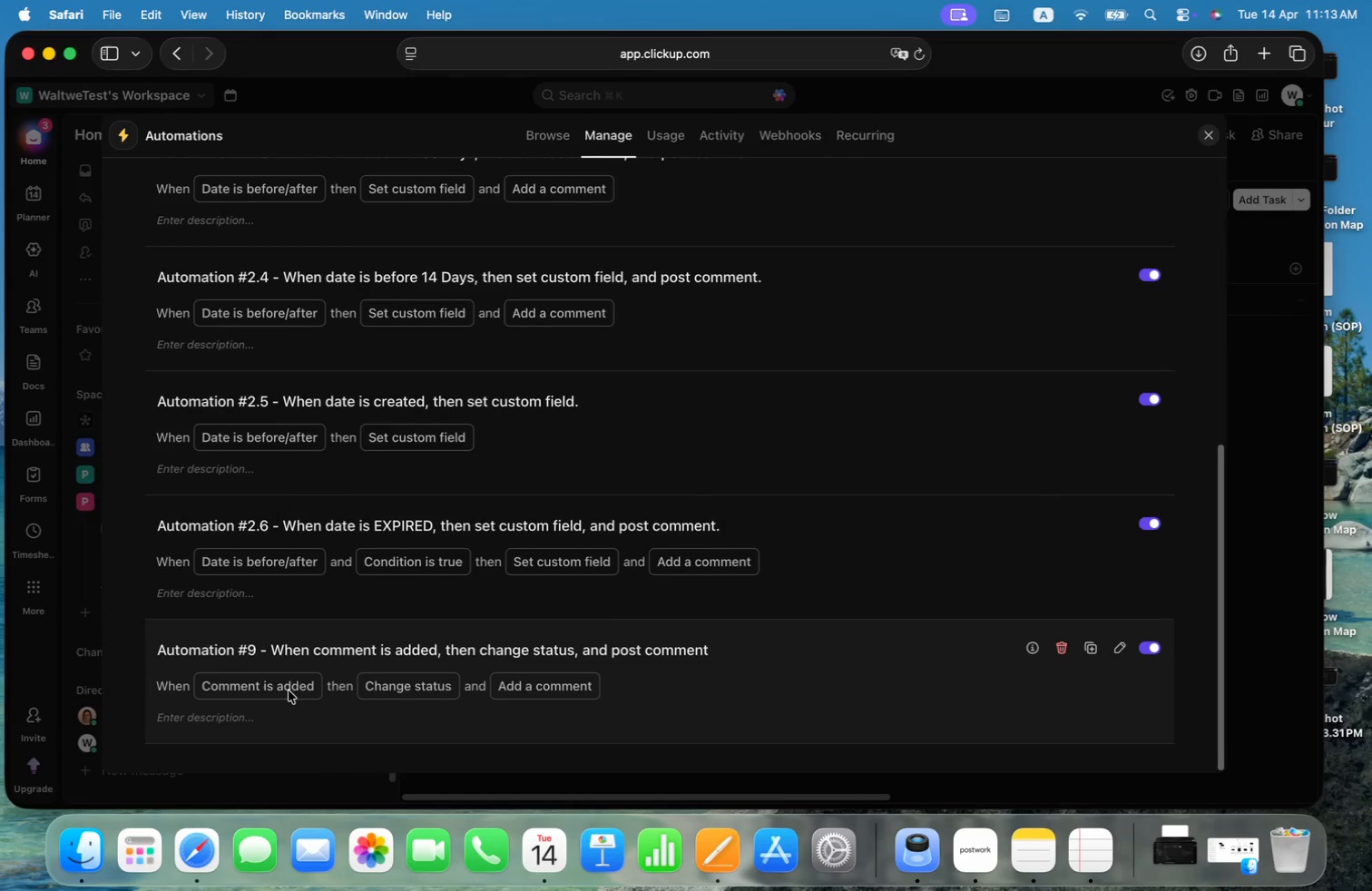 
left_click([292, 647])
 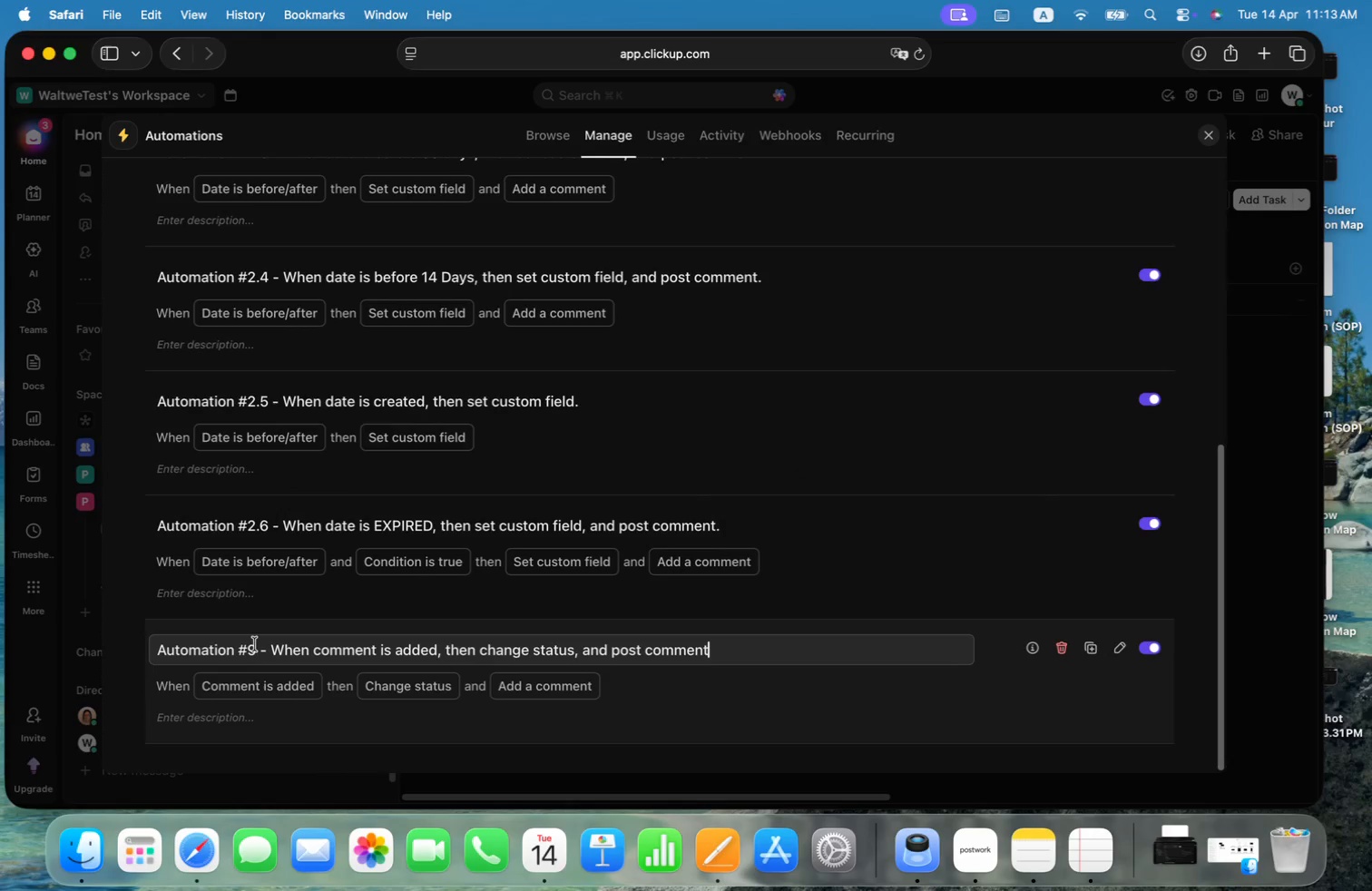 
left_click([255, 644])
 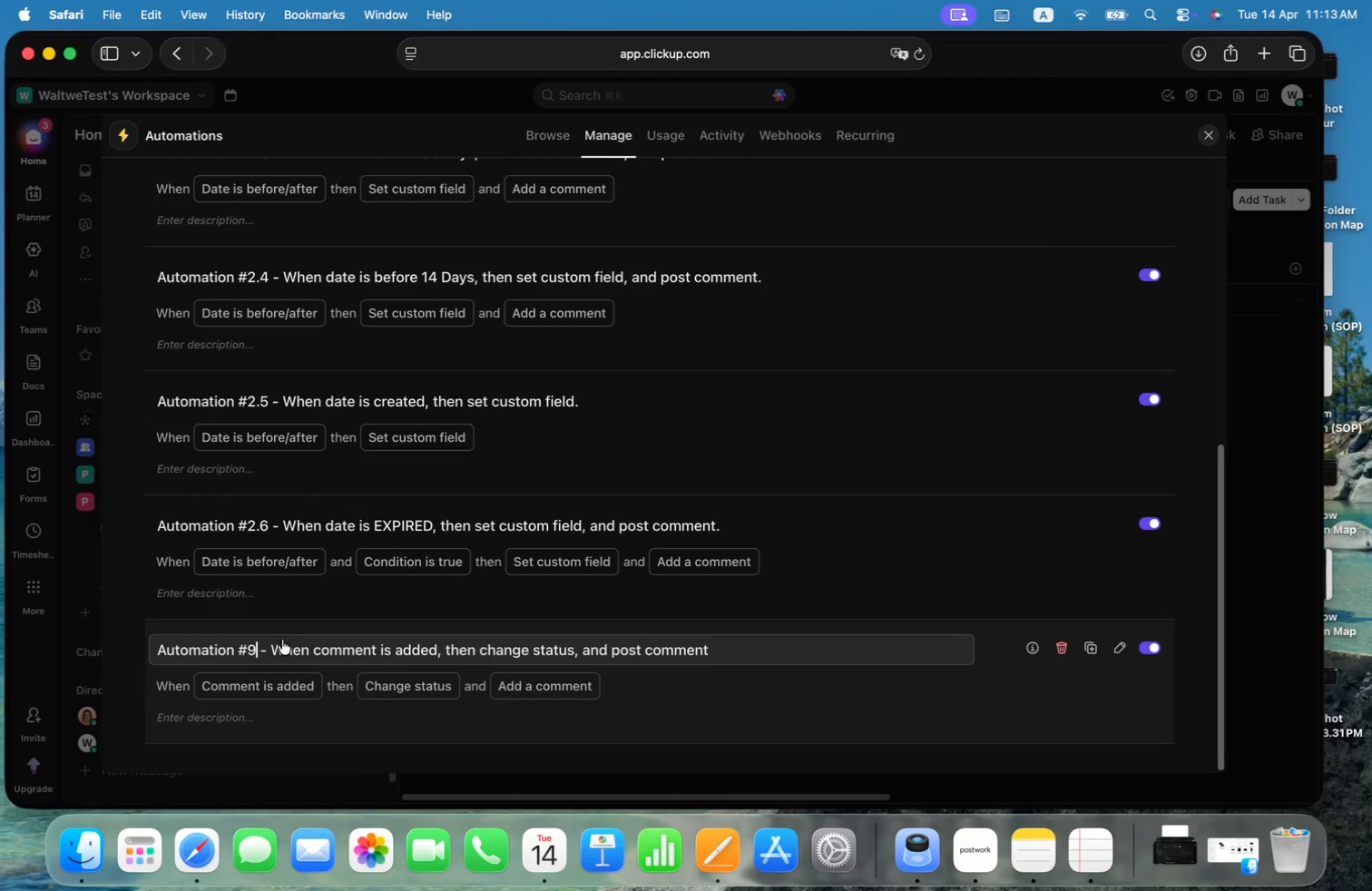 
key(Backspace)
 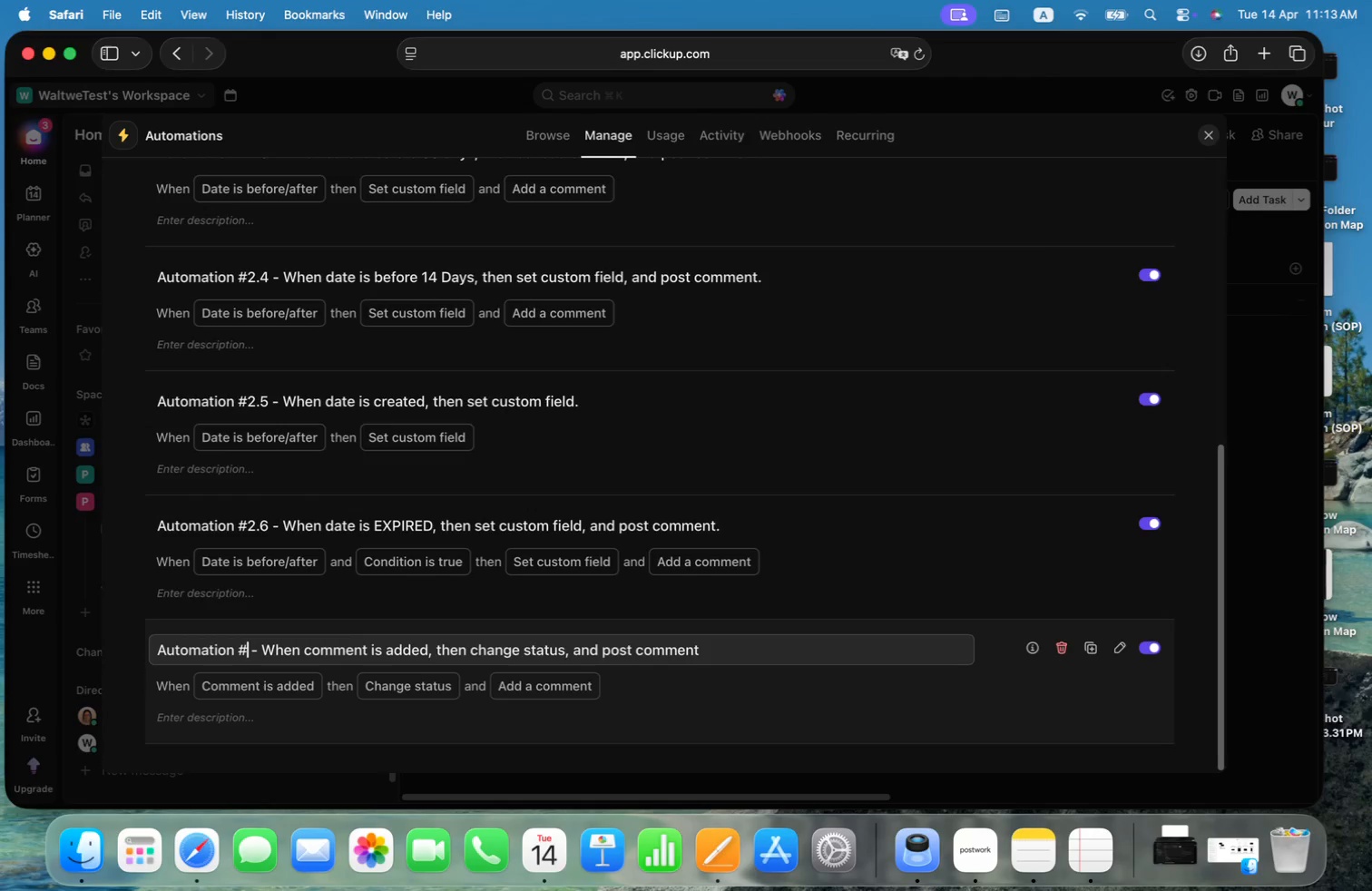 
key(3)
 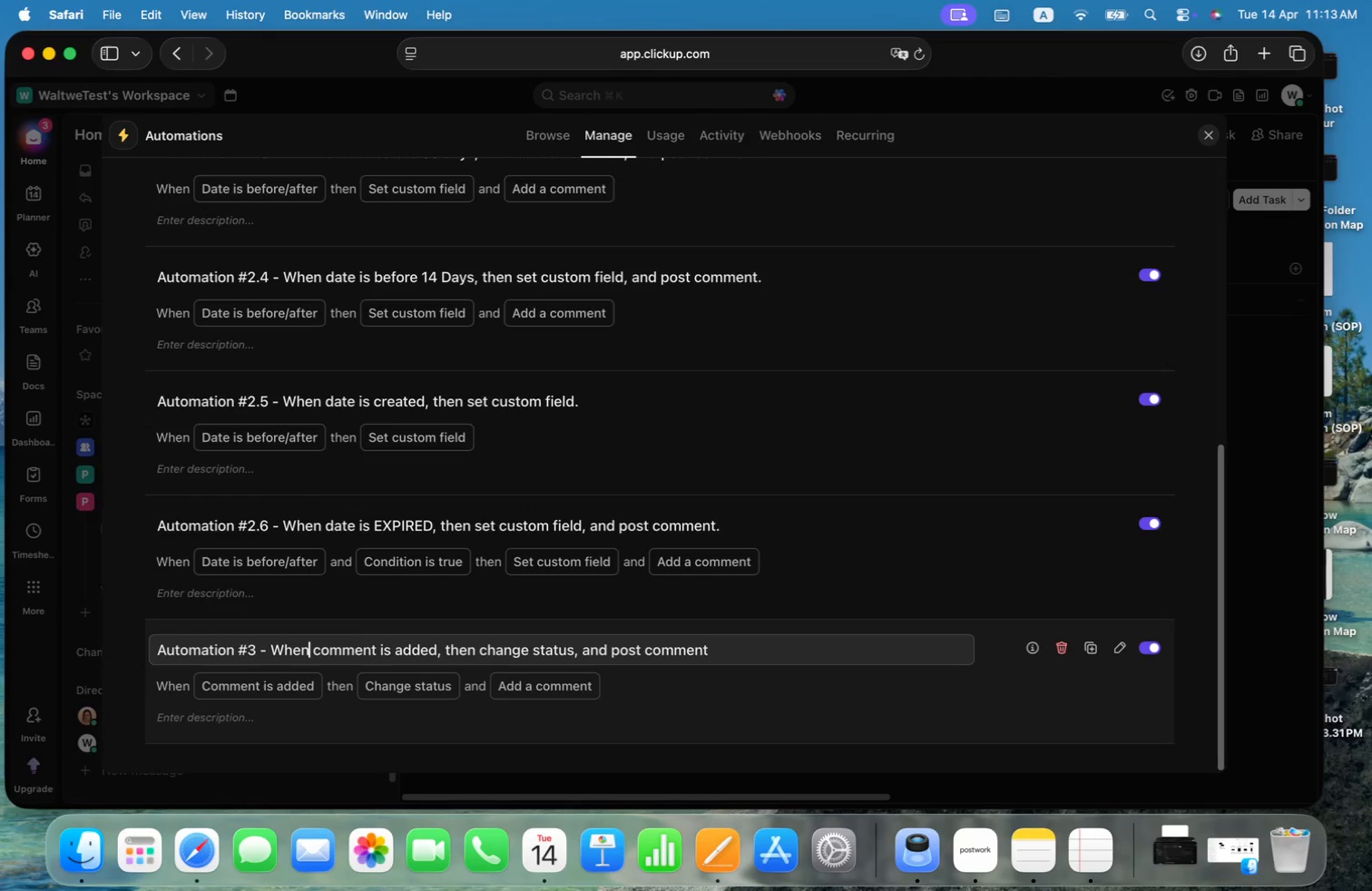 
key(Alt+ArrowRight)
 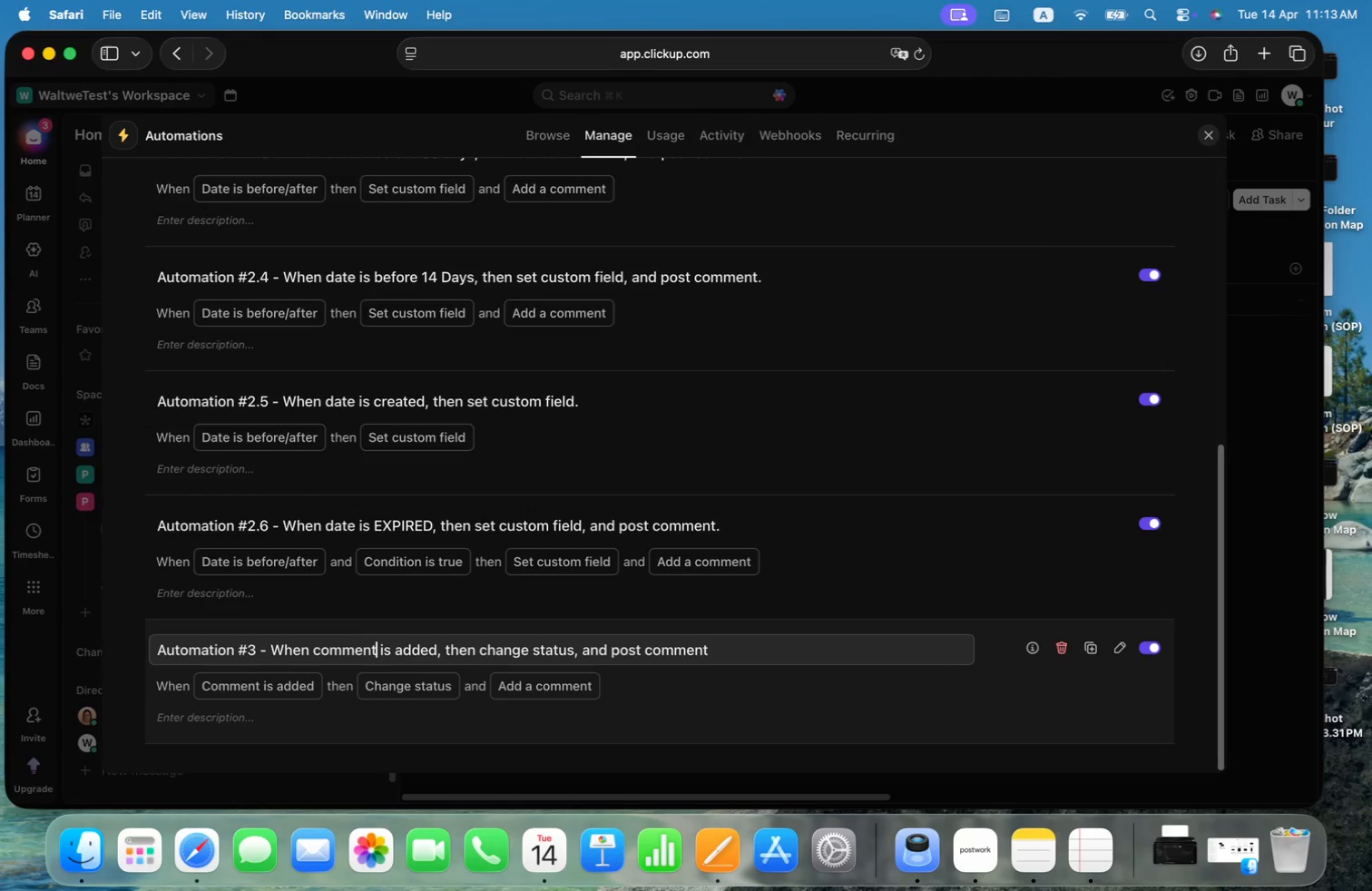 
key(Alt+ArrowRight)
 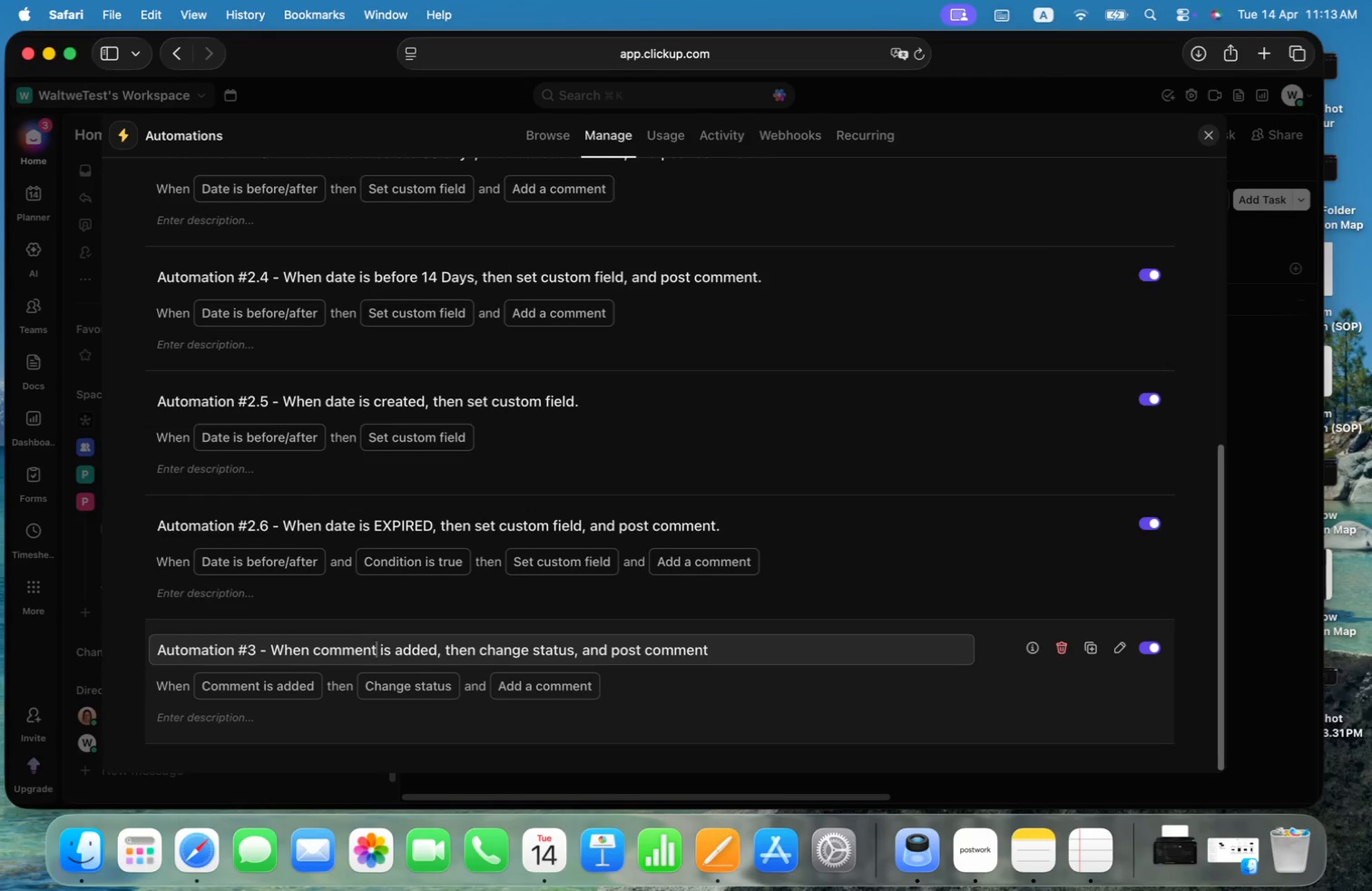 
key(Alt+ArrowLeft)
 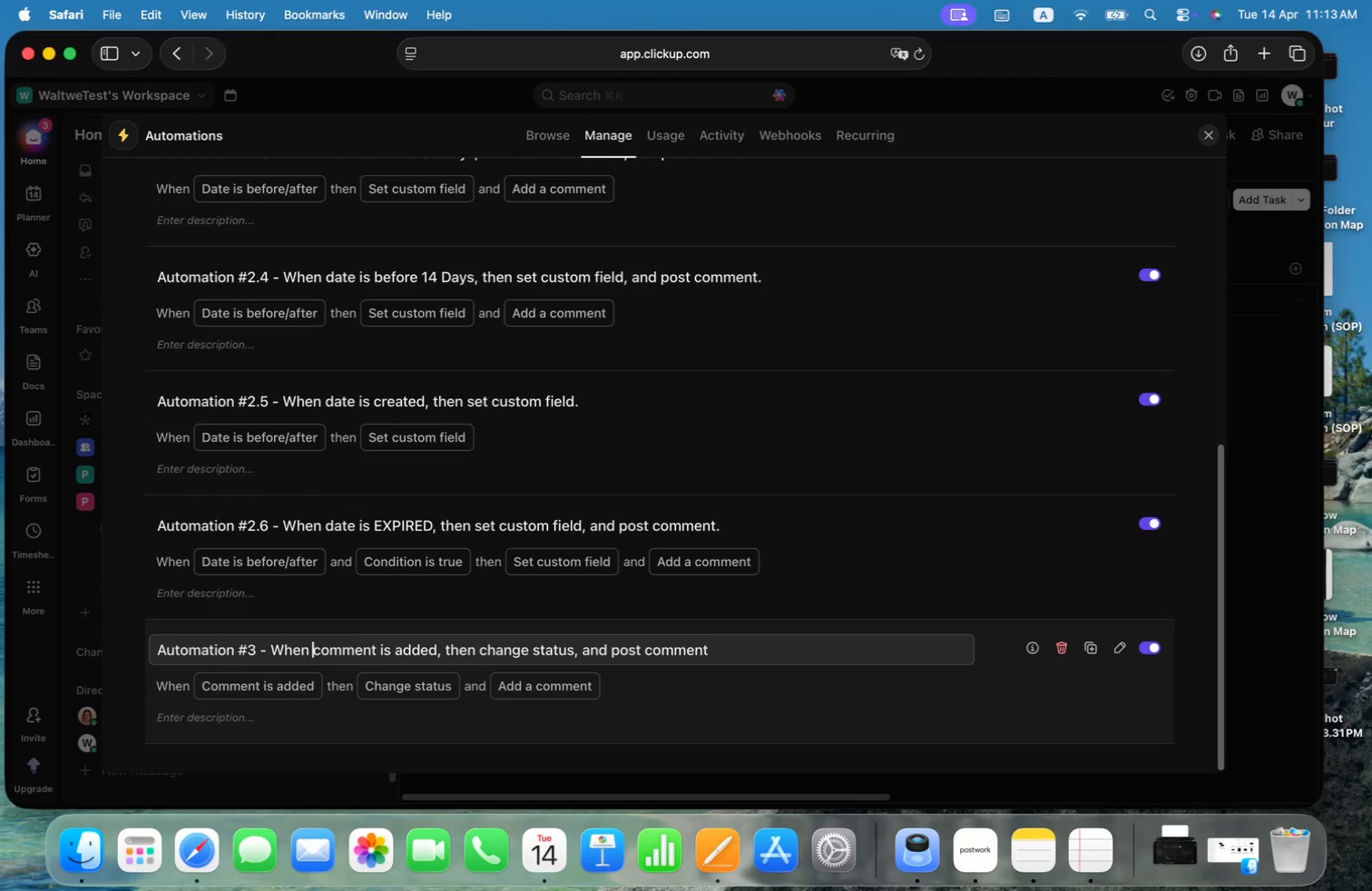 
type(Colaborator create a )
 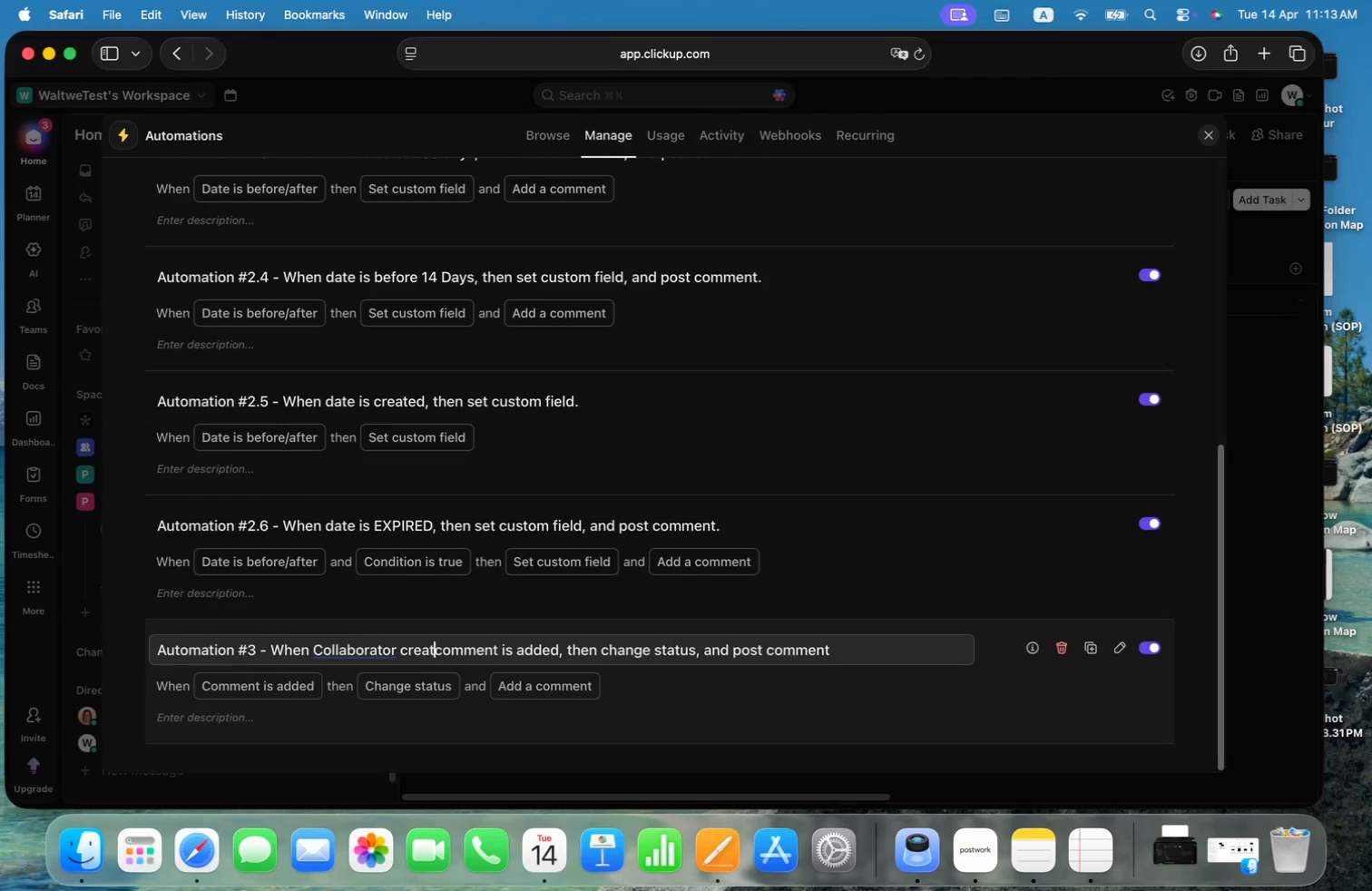 
key(Alt+ArrowRight)
 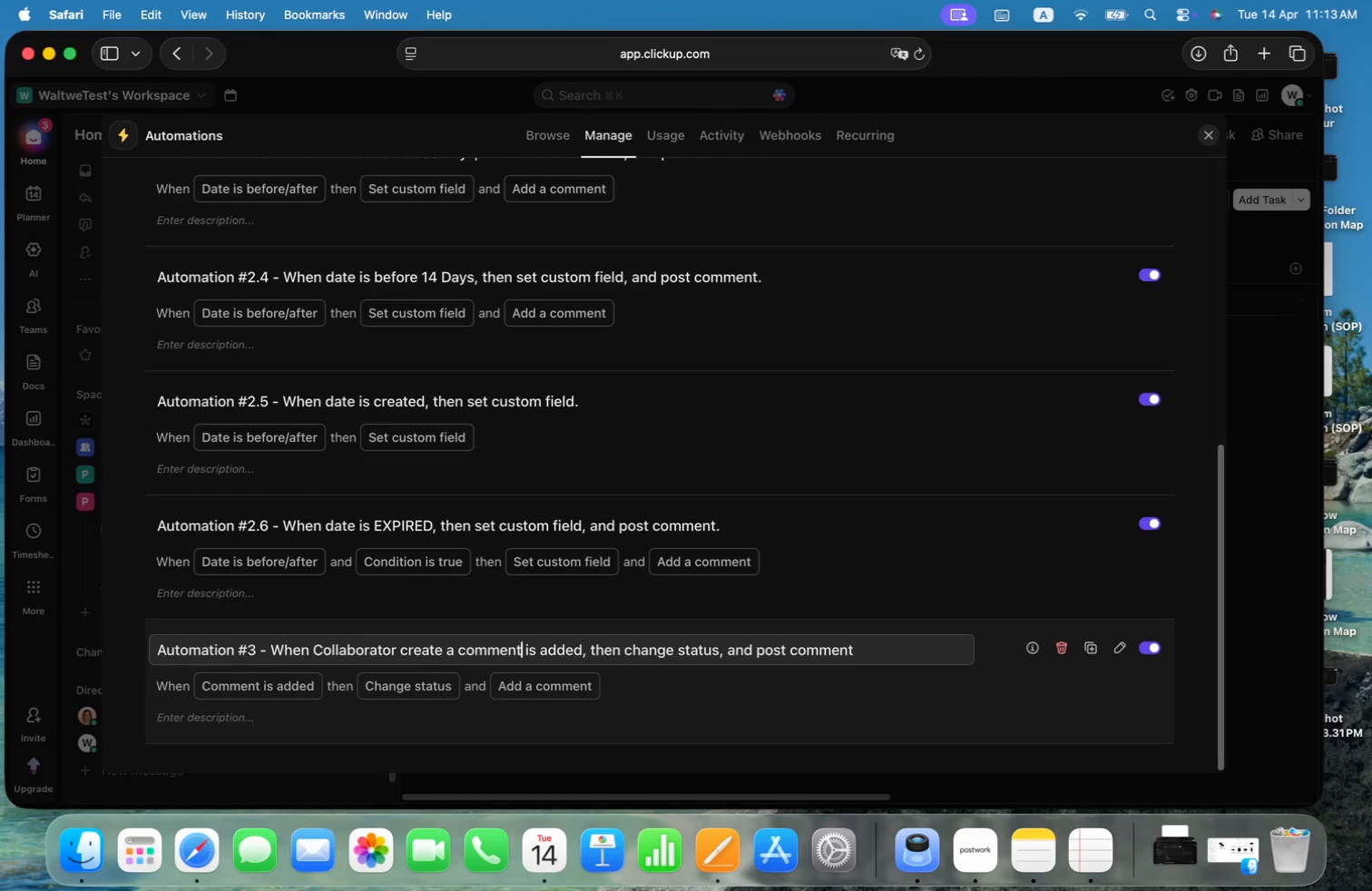 
key(Alt+ArrowRight)
 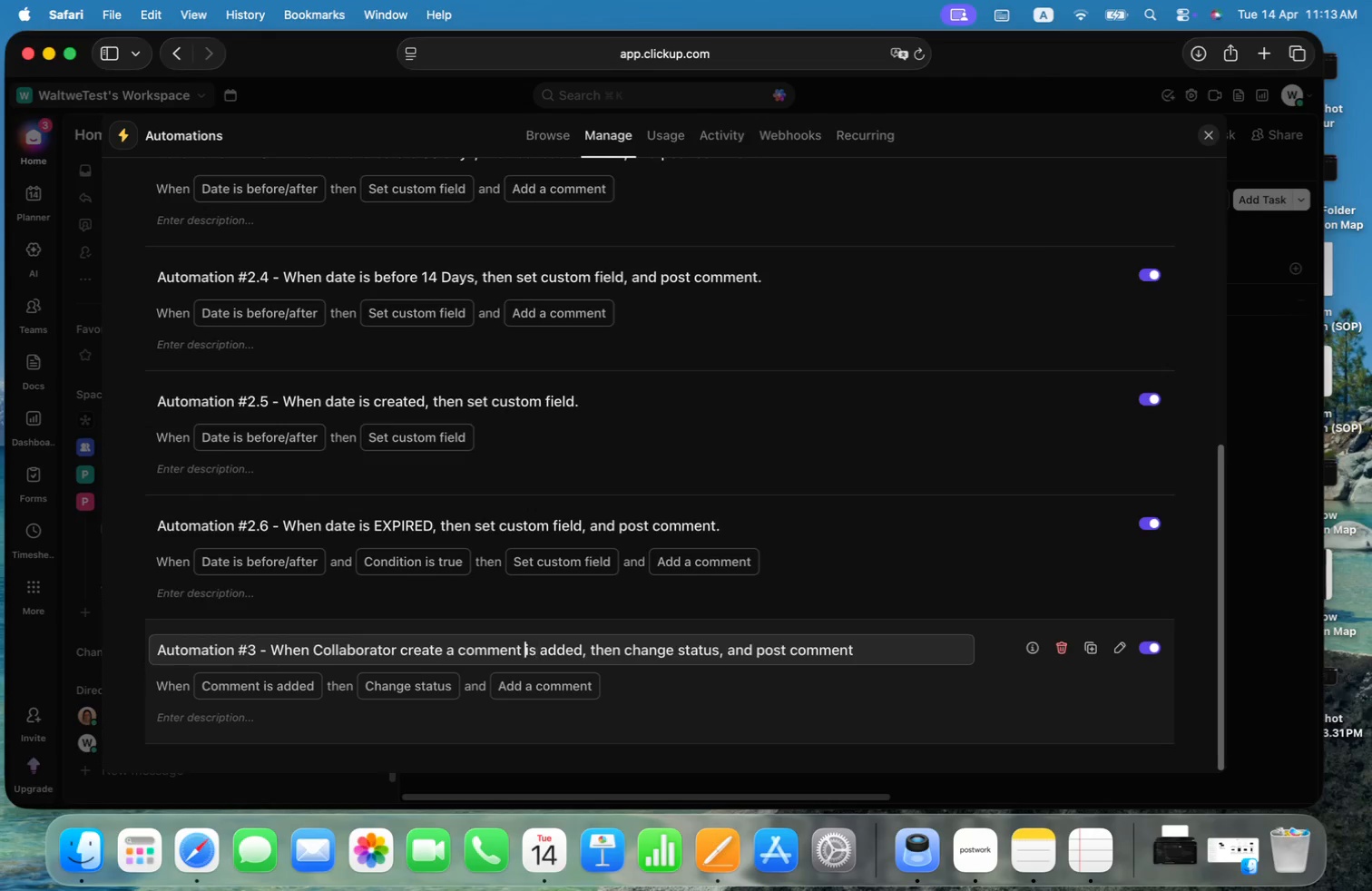 
key(Alt+ArrowLeft)
 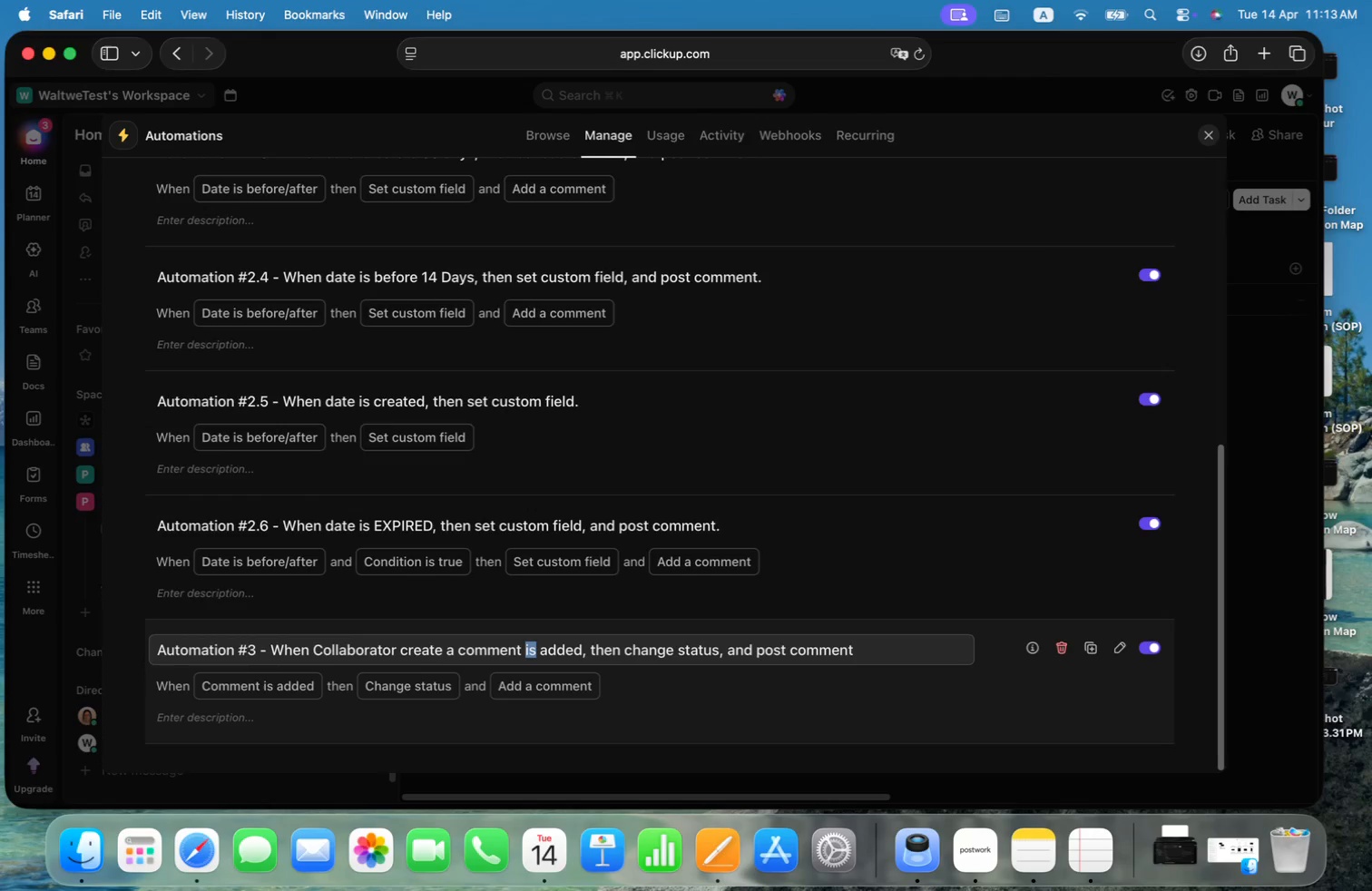 
key(Alt+Shift+ArrowRight)
 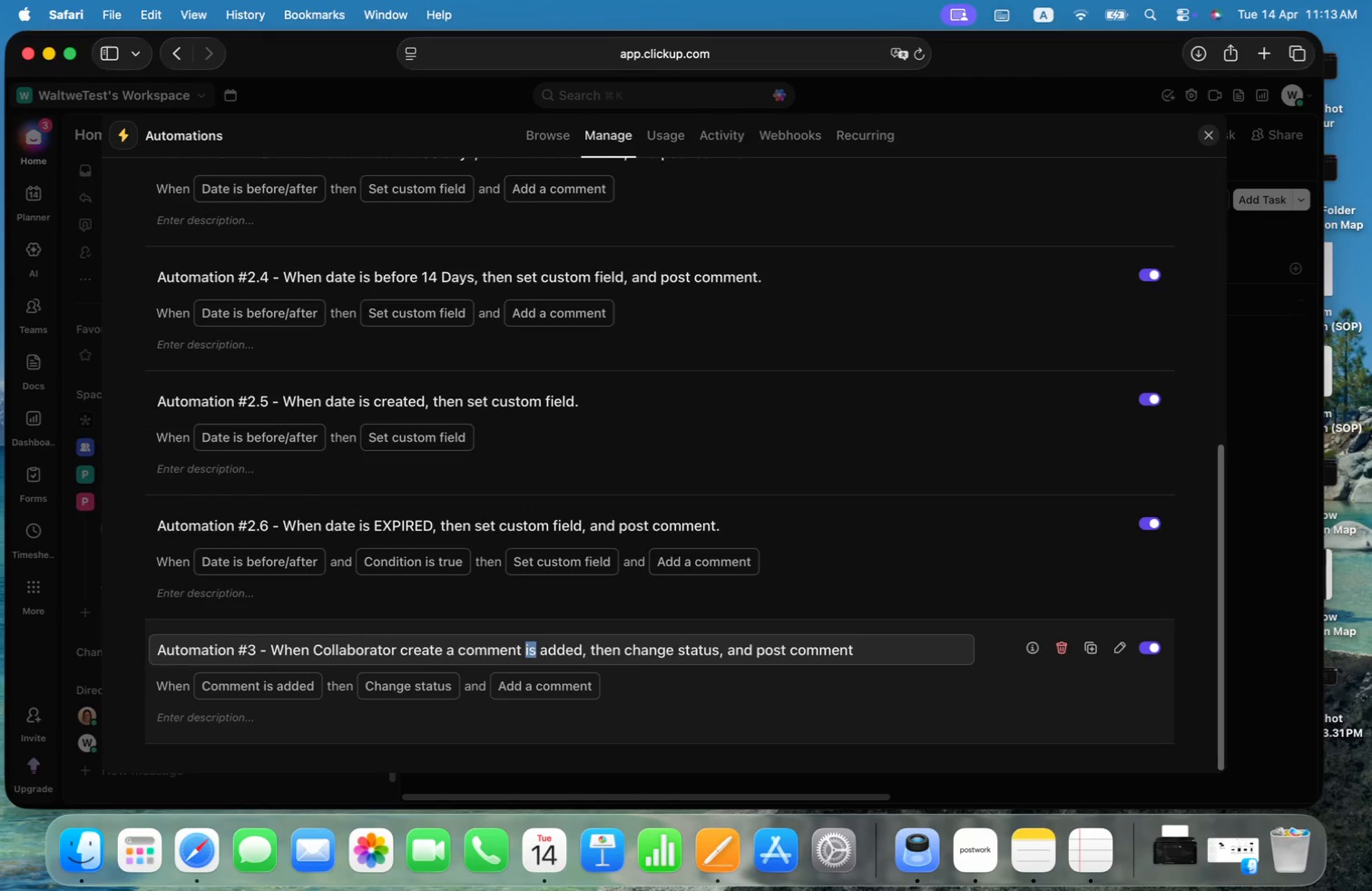 
key(Alt+Shift+ArrowRight)
 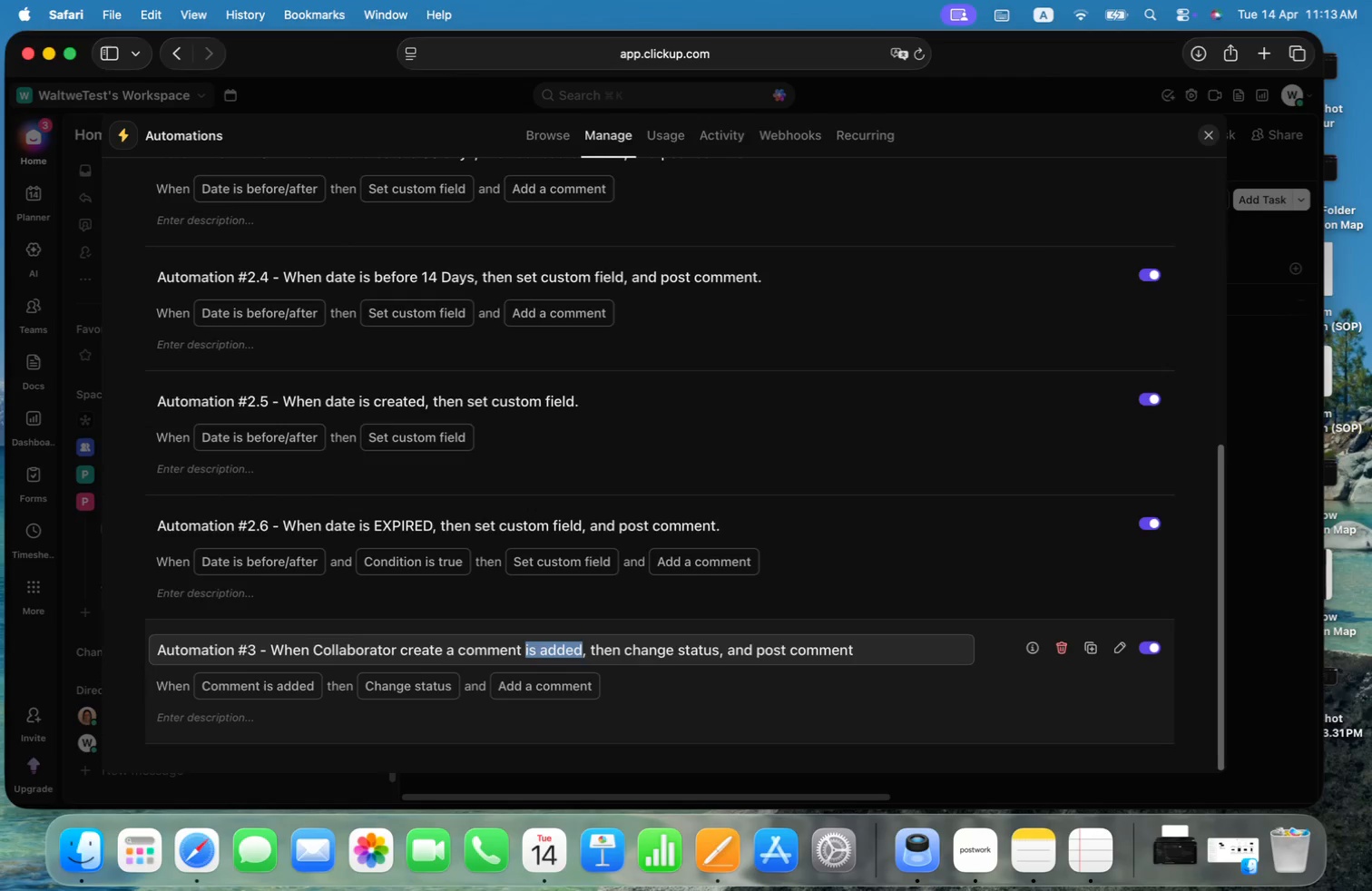 
key(Backspace)
 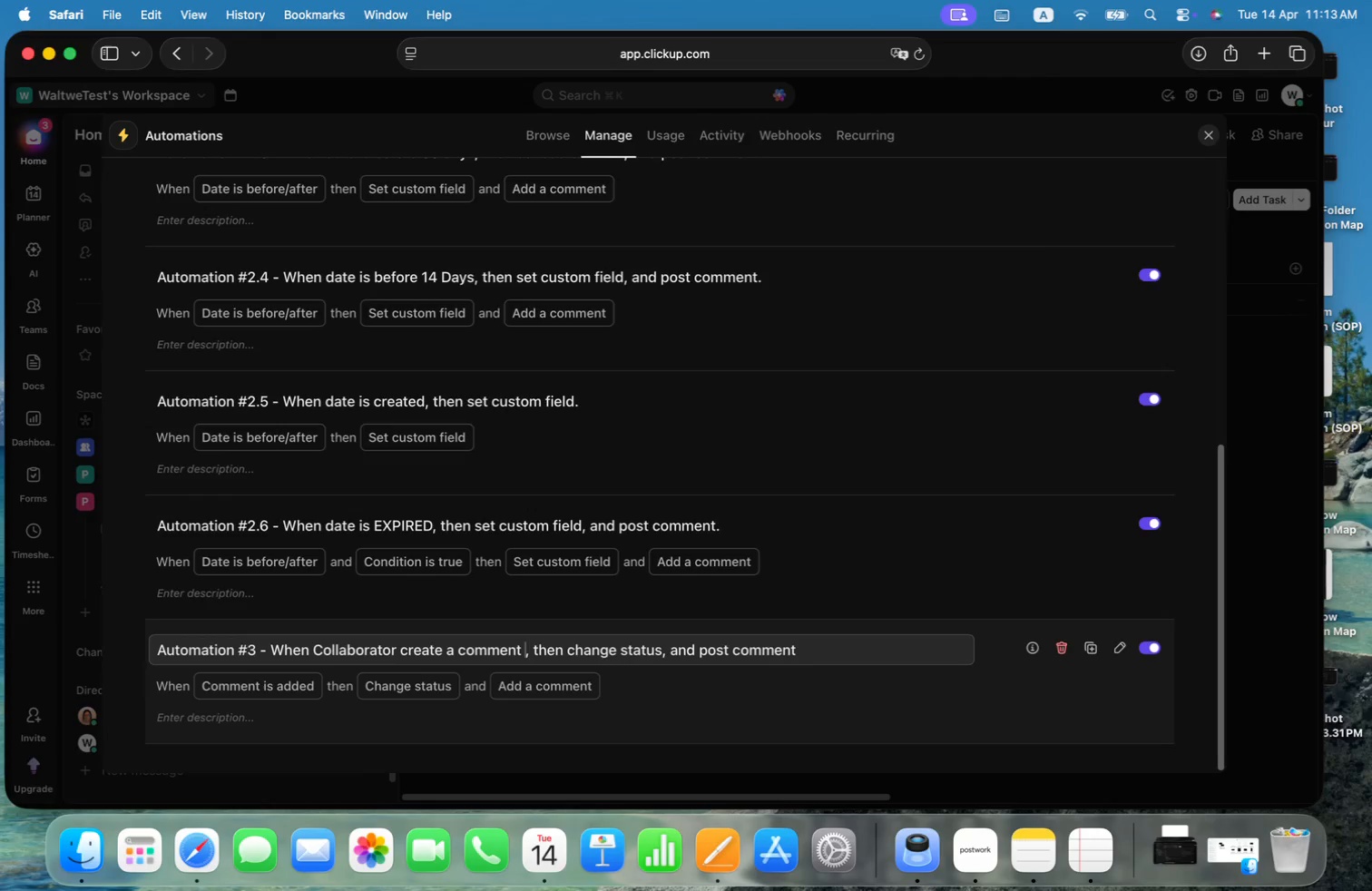 
key(Alt+ArrowRight)
 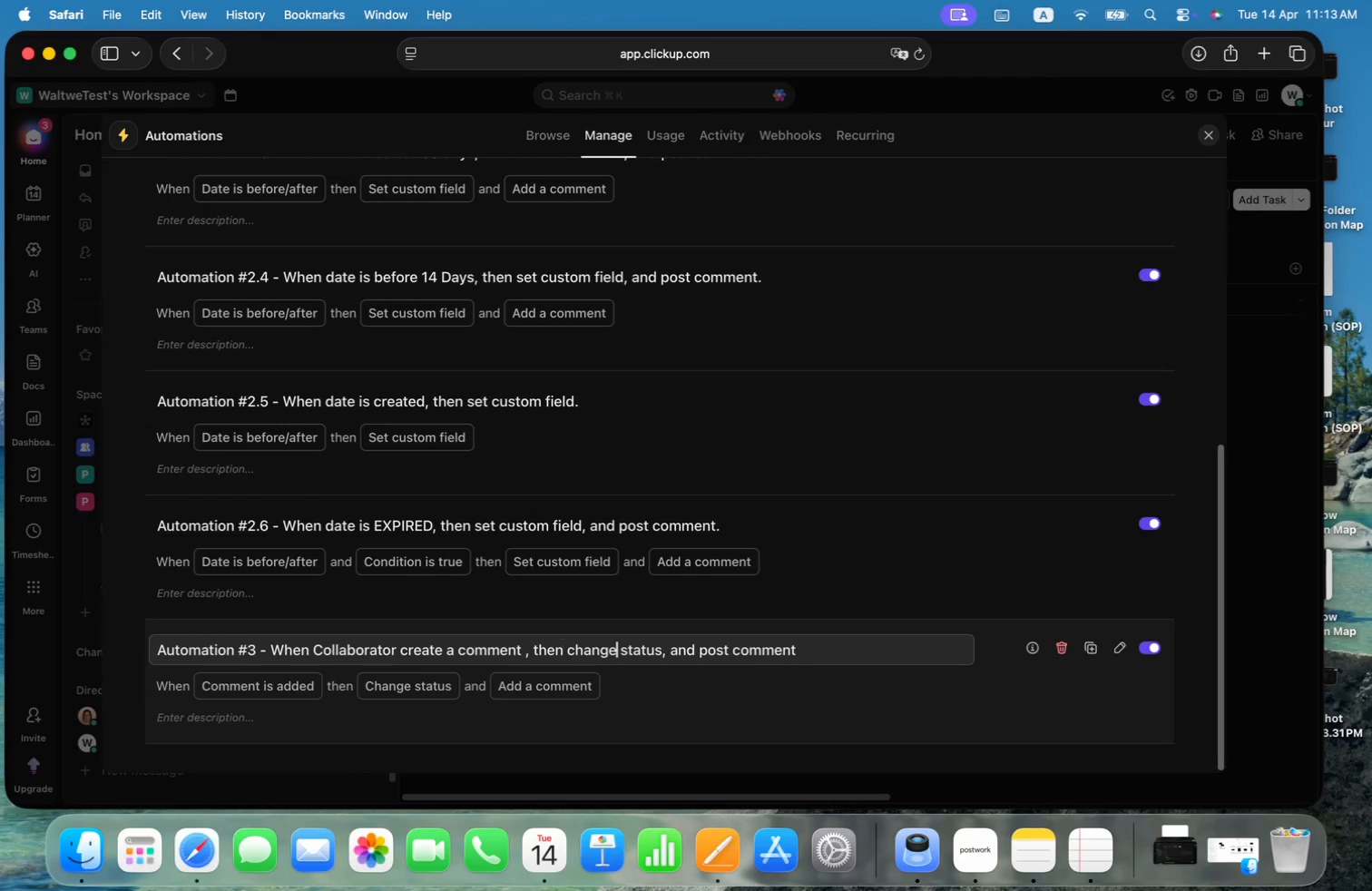 
key(Alt+ArrowRight)
 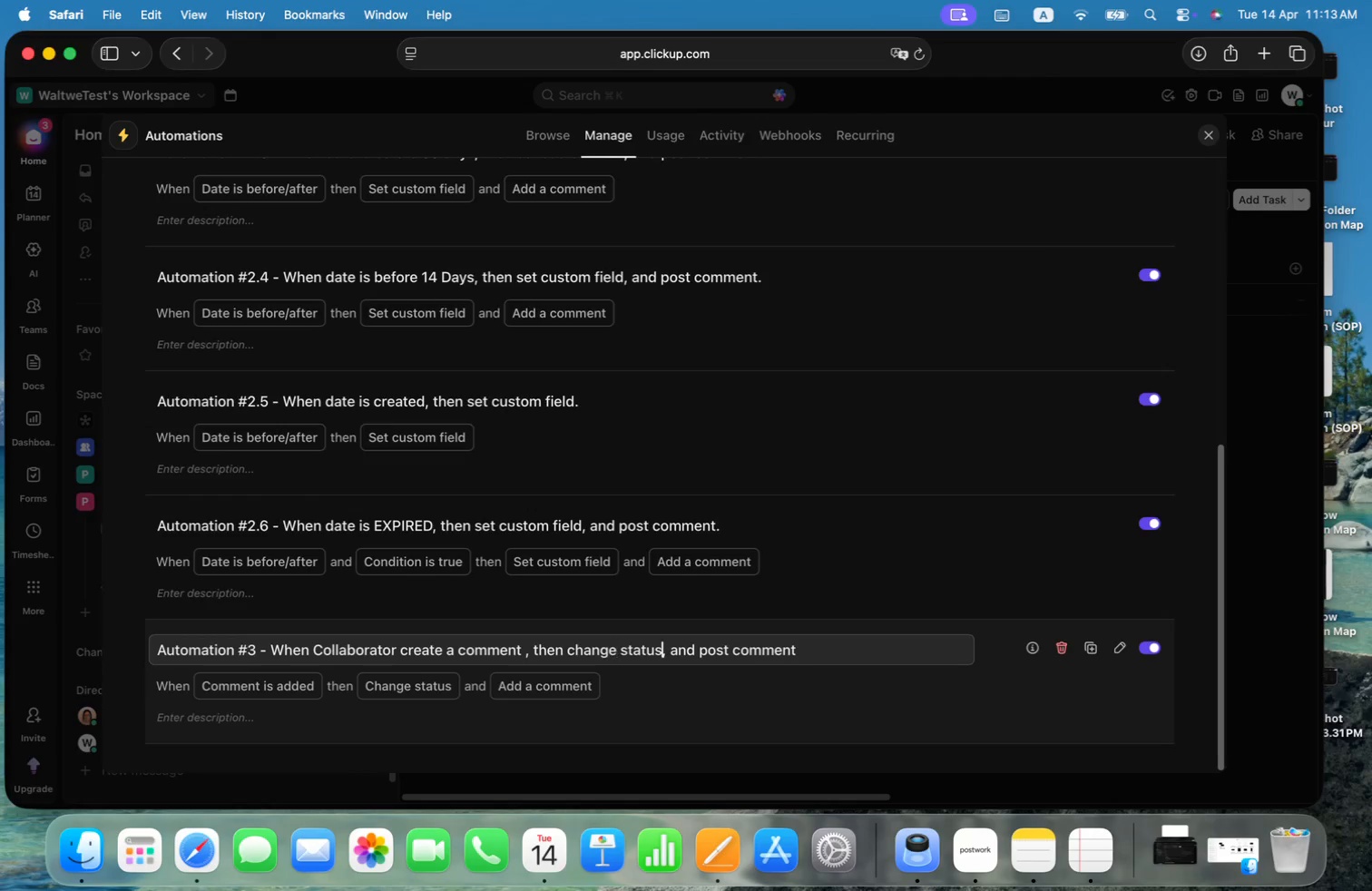 
key(Alt+ArrowRight)
 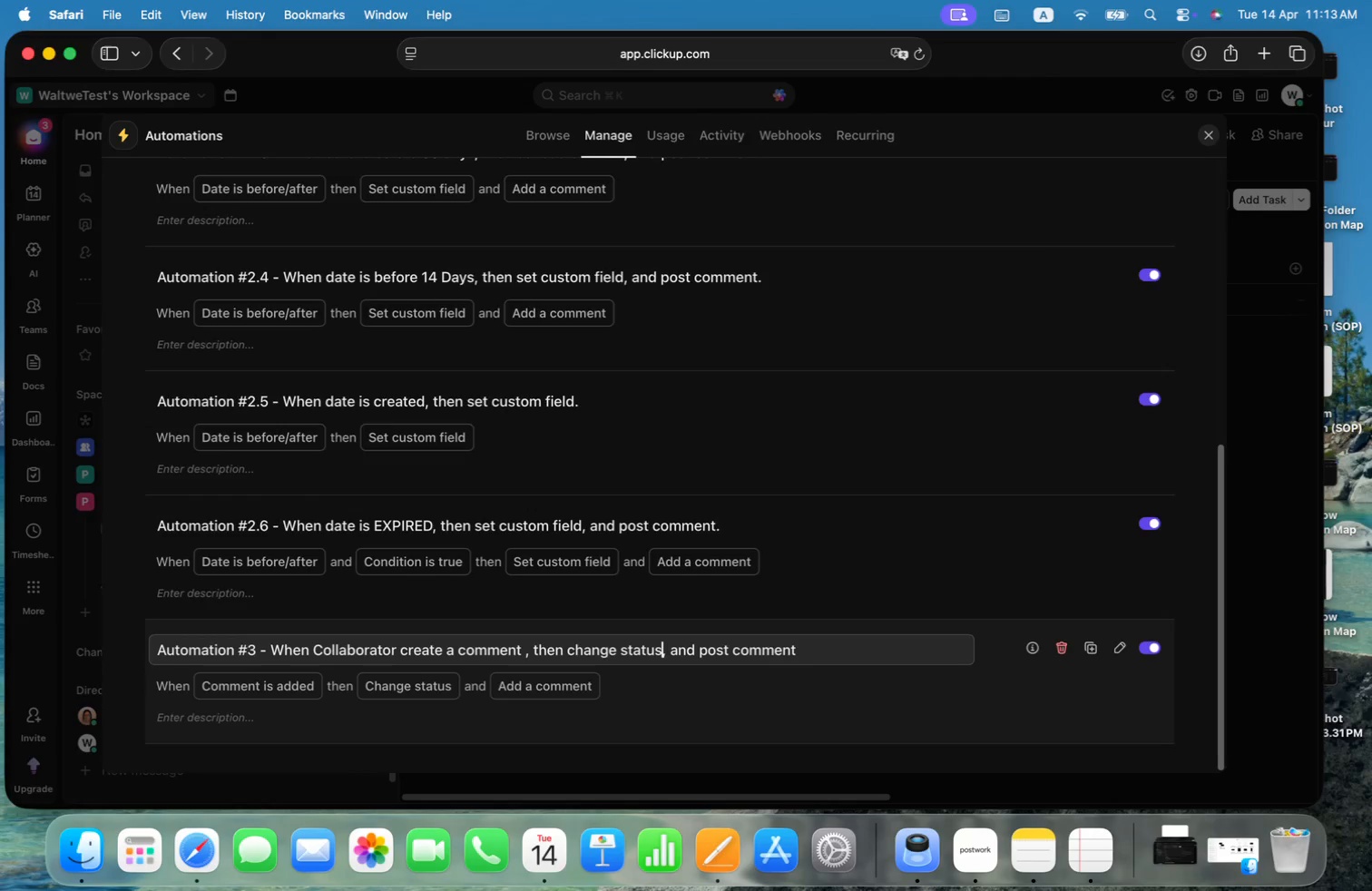 
key(Alt+ArrowRight)
 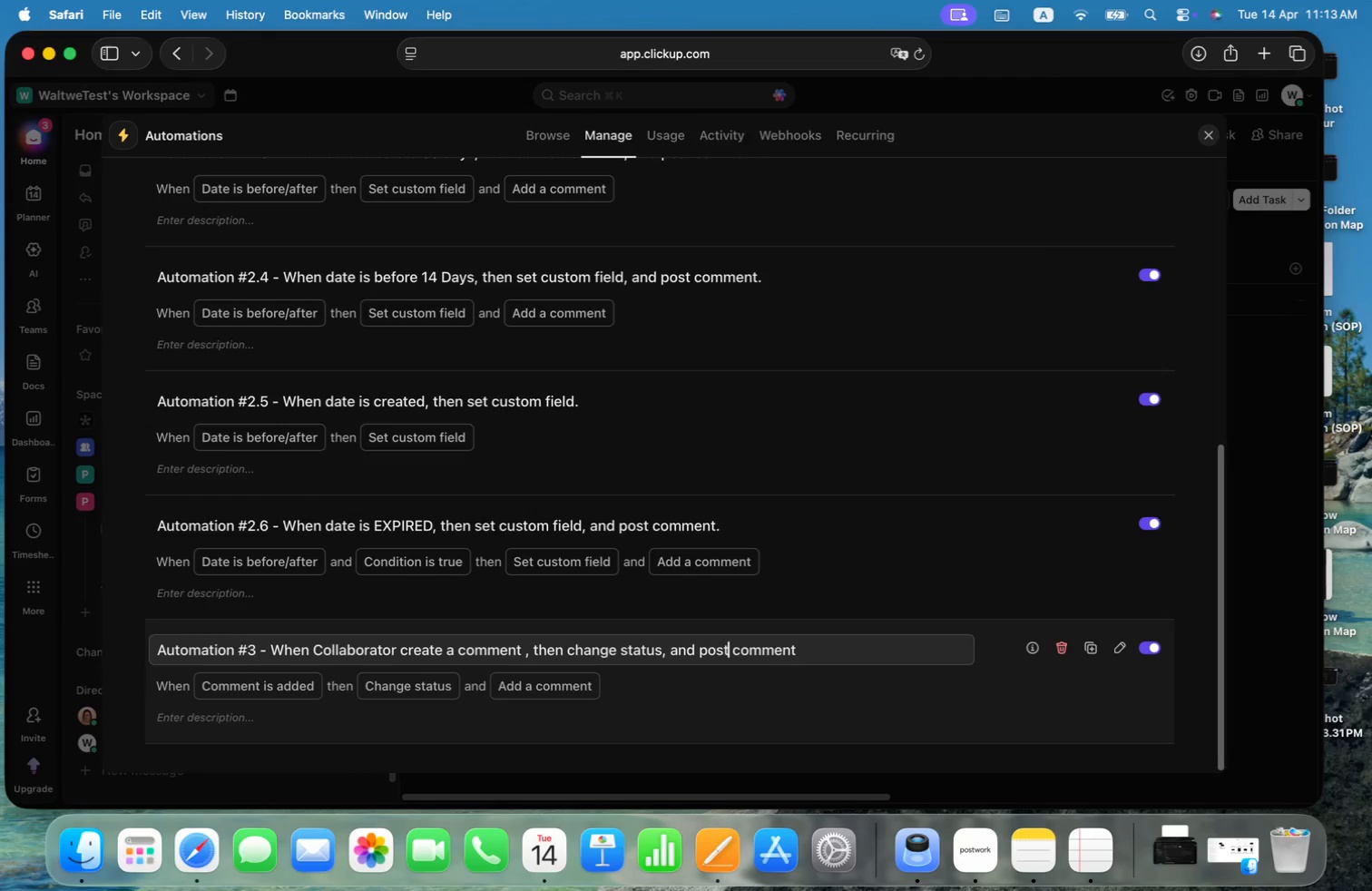 
key(Alt+ArrowRight)
 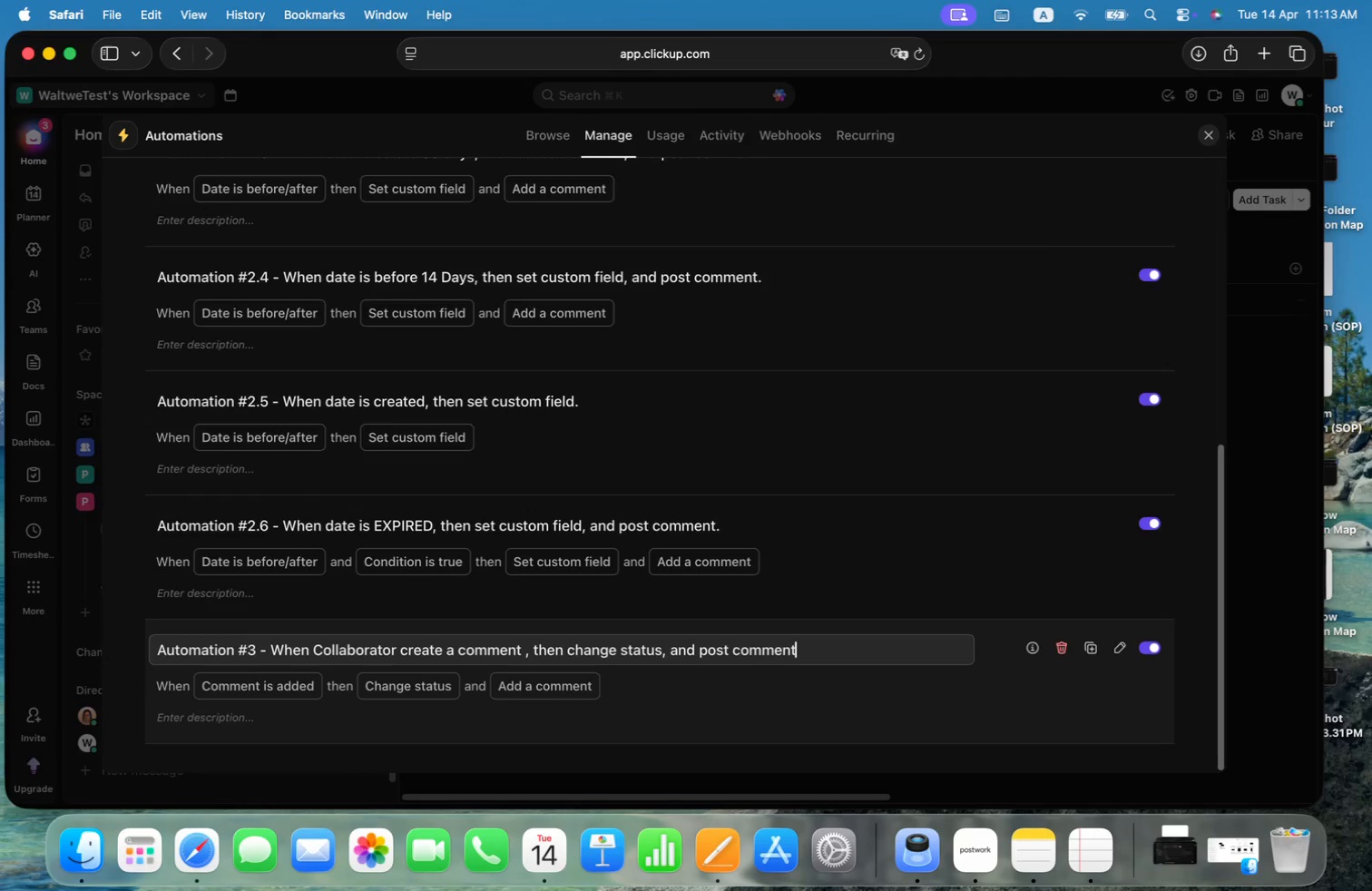 
key(Alt+ArrowRight)
 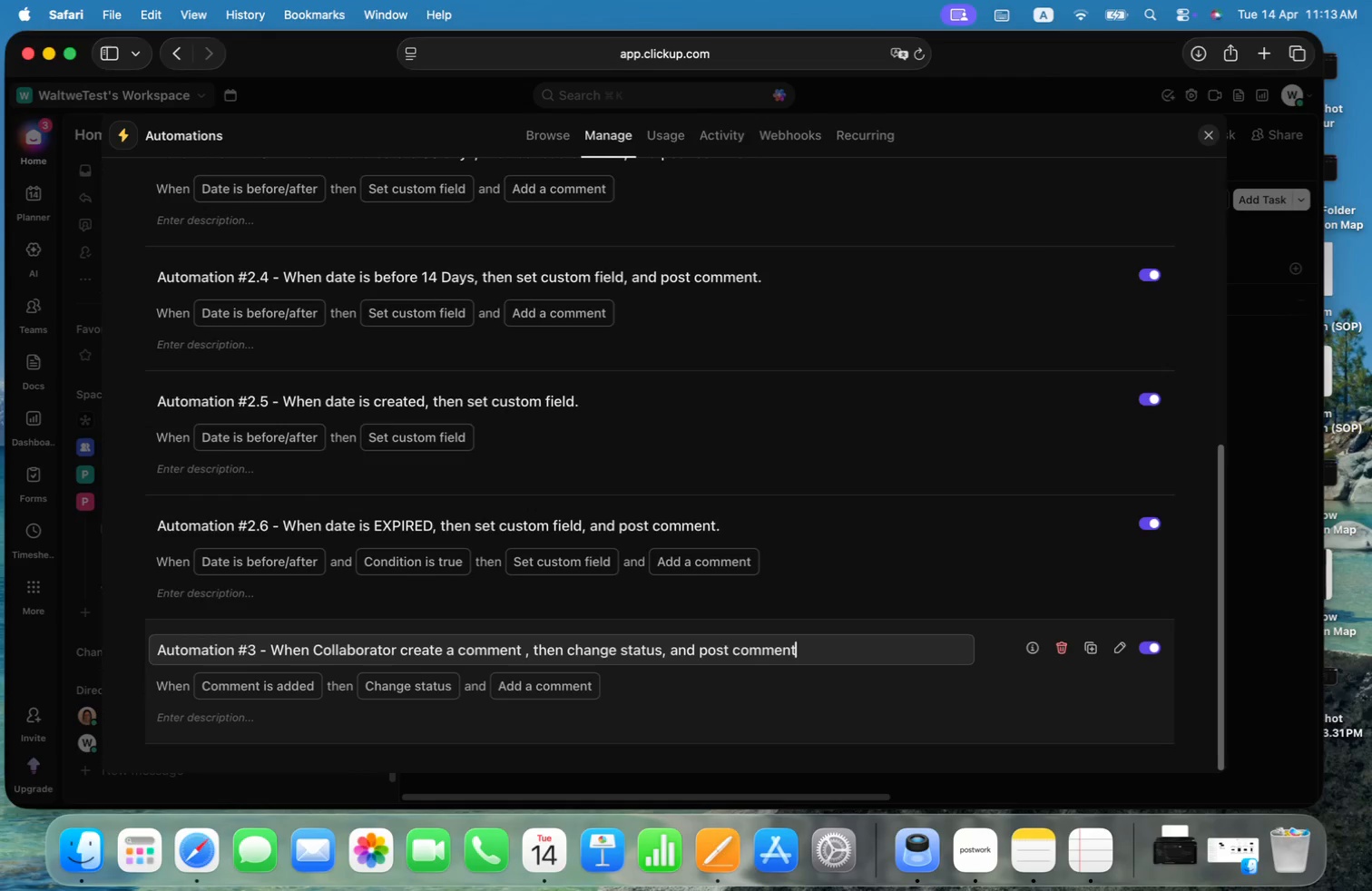 
type( to HR )
 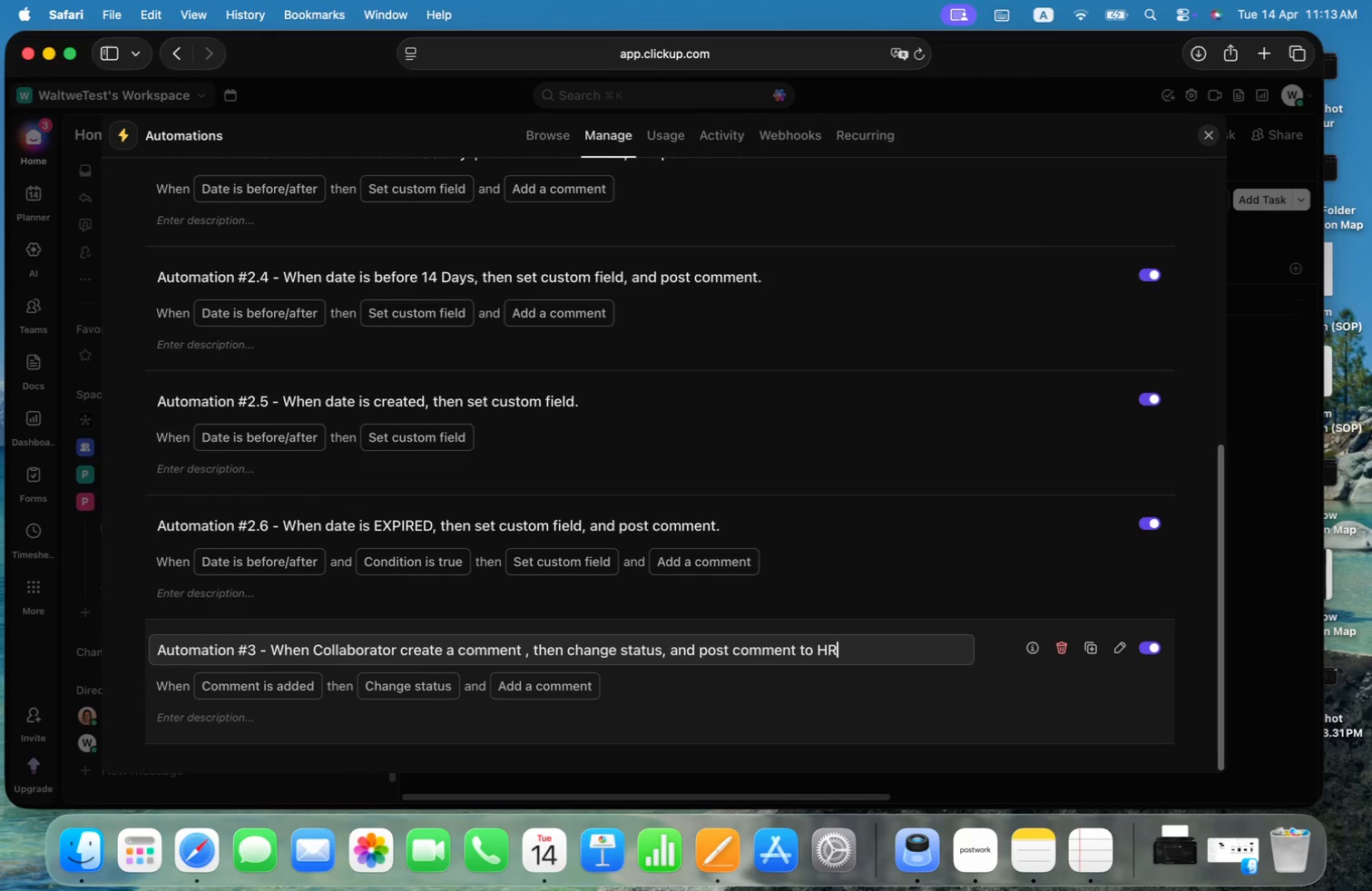 
 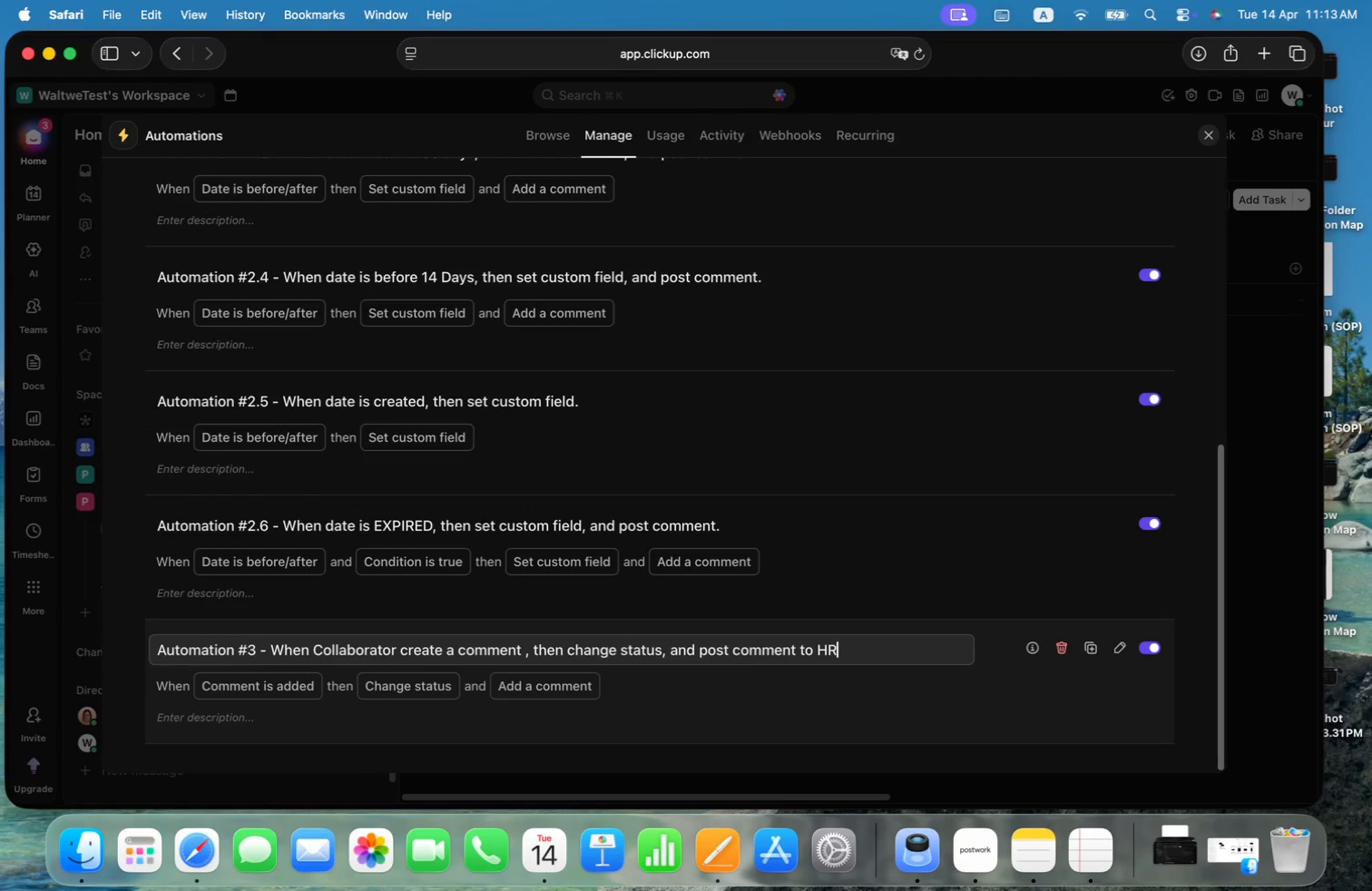 
key(Meta+CommandLeft)
 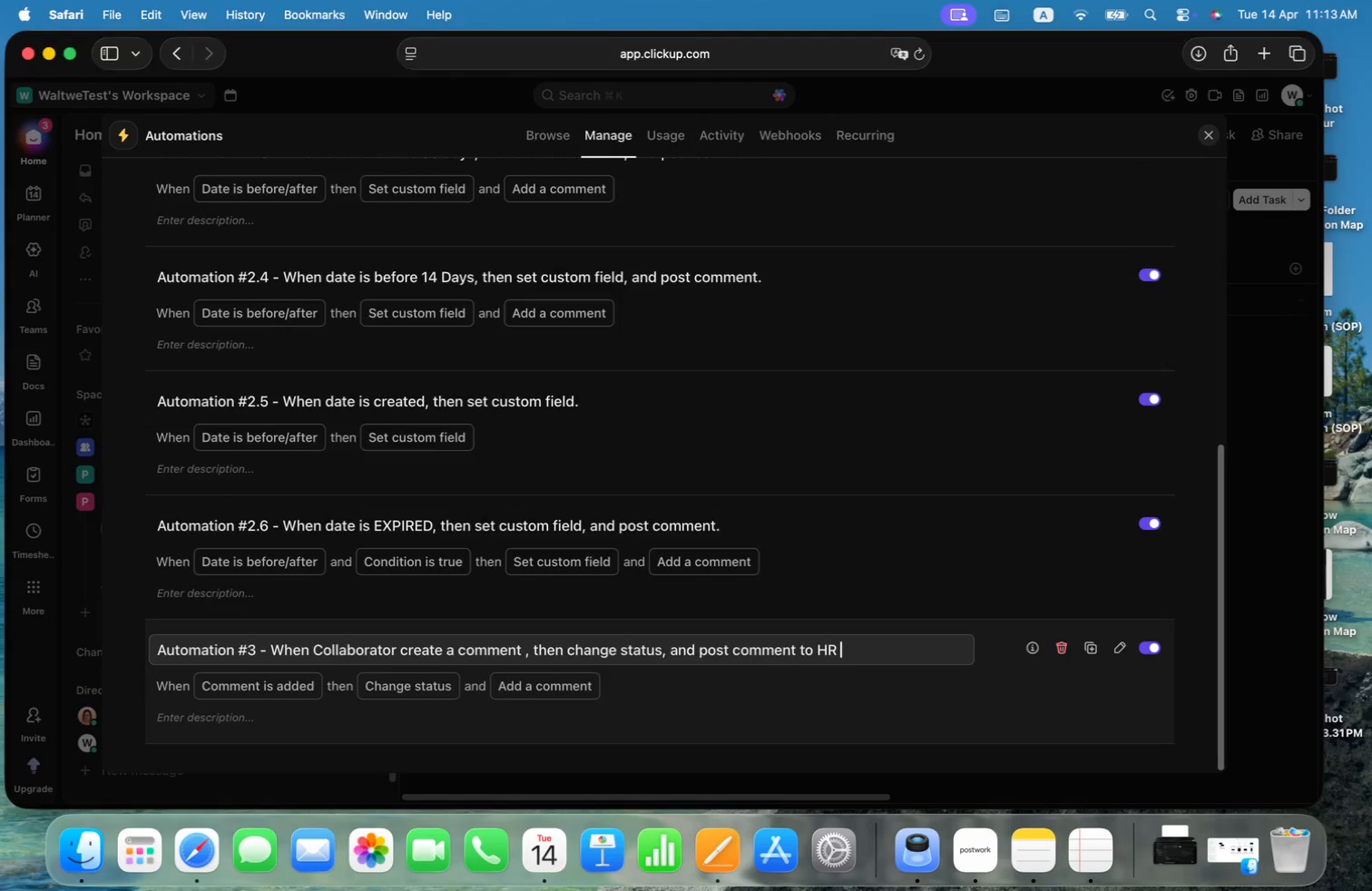 
key(Meta+Tab)